 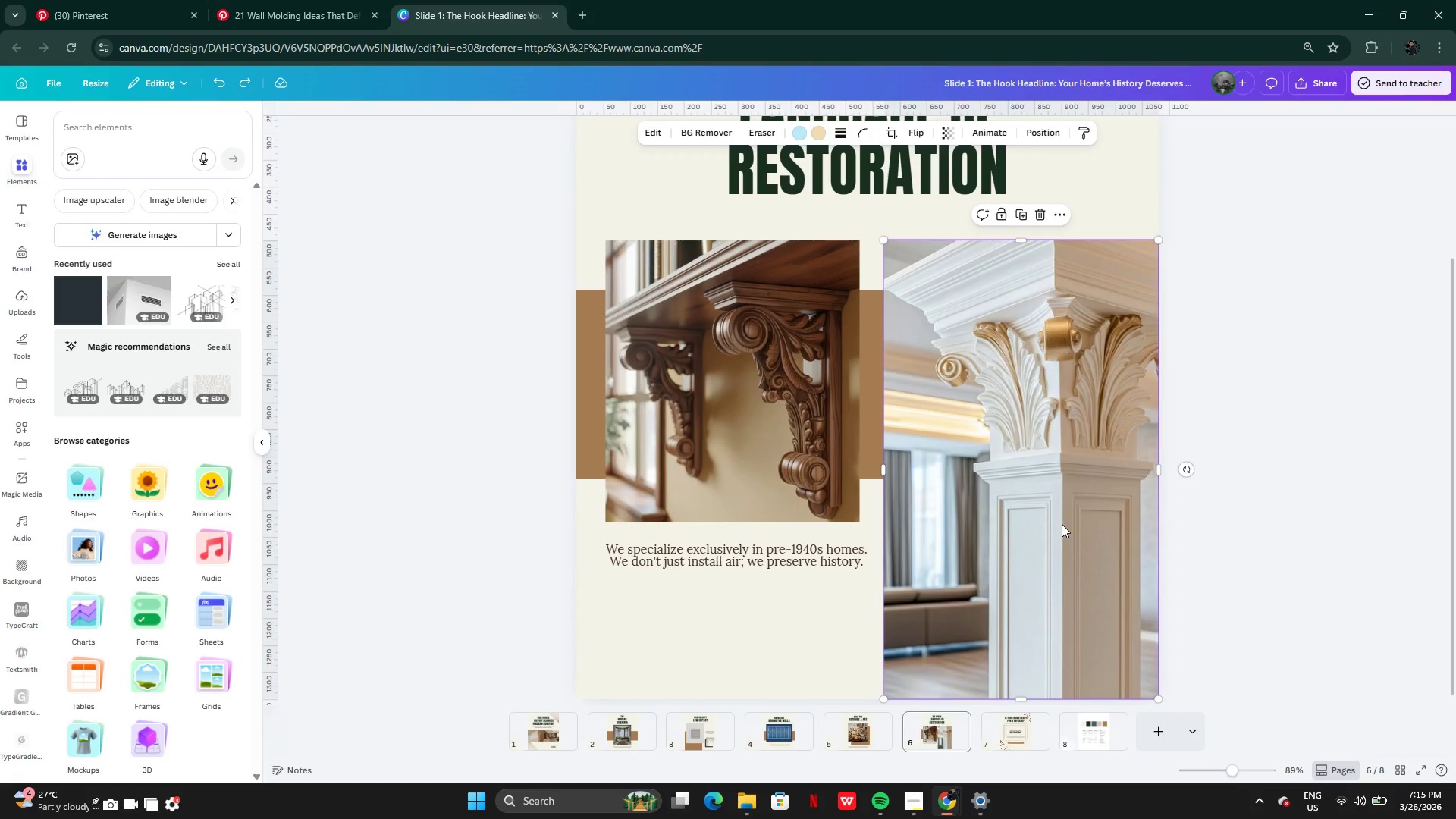 
left_click_drag(start_coordinate=[1062, 524], to_coordinate=[996, 524])
 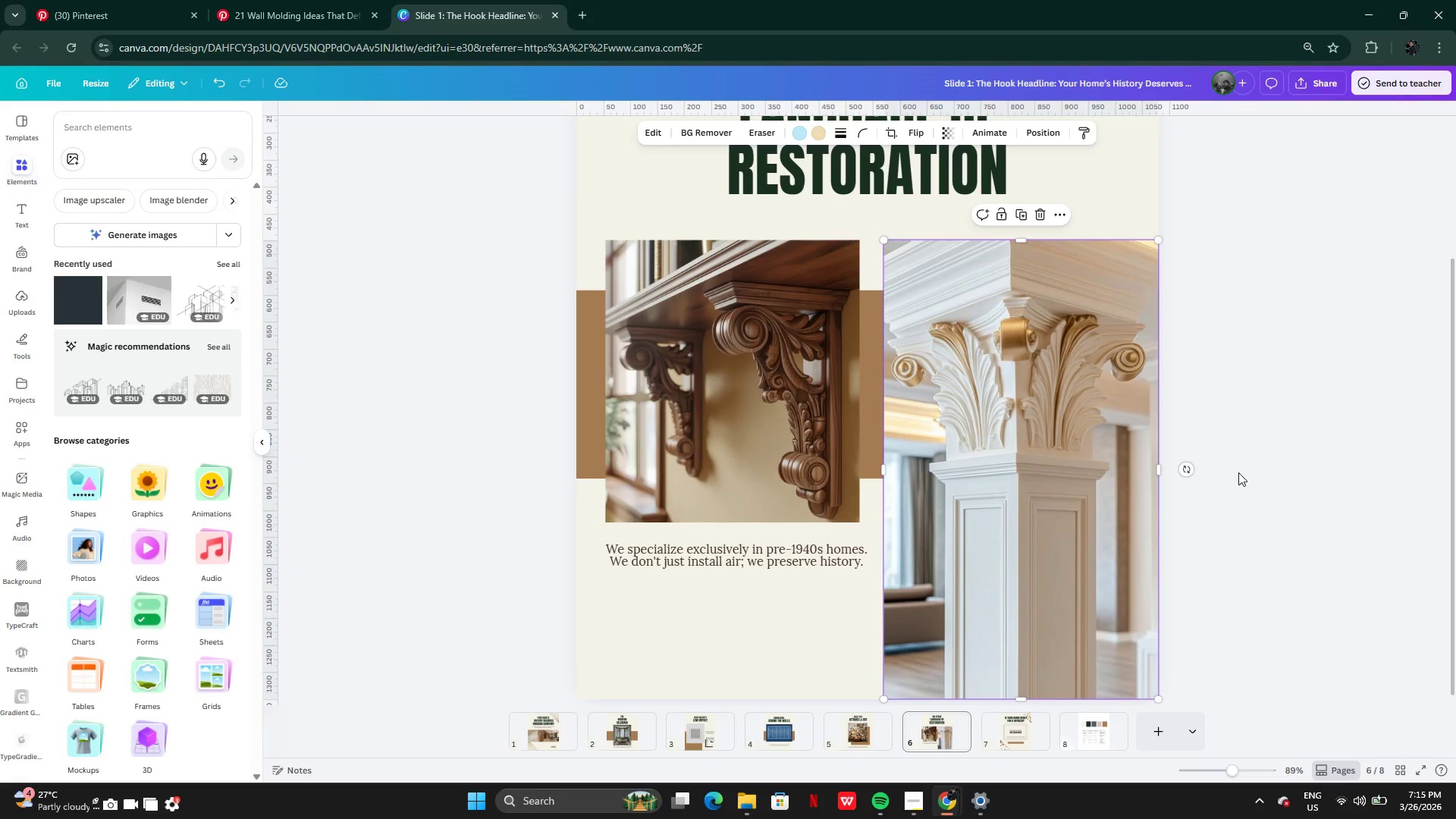 
left_click([1238, 472])
 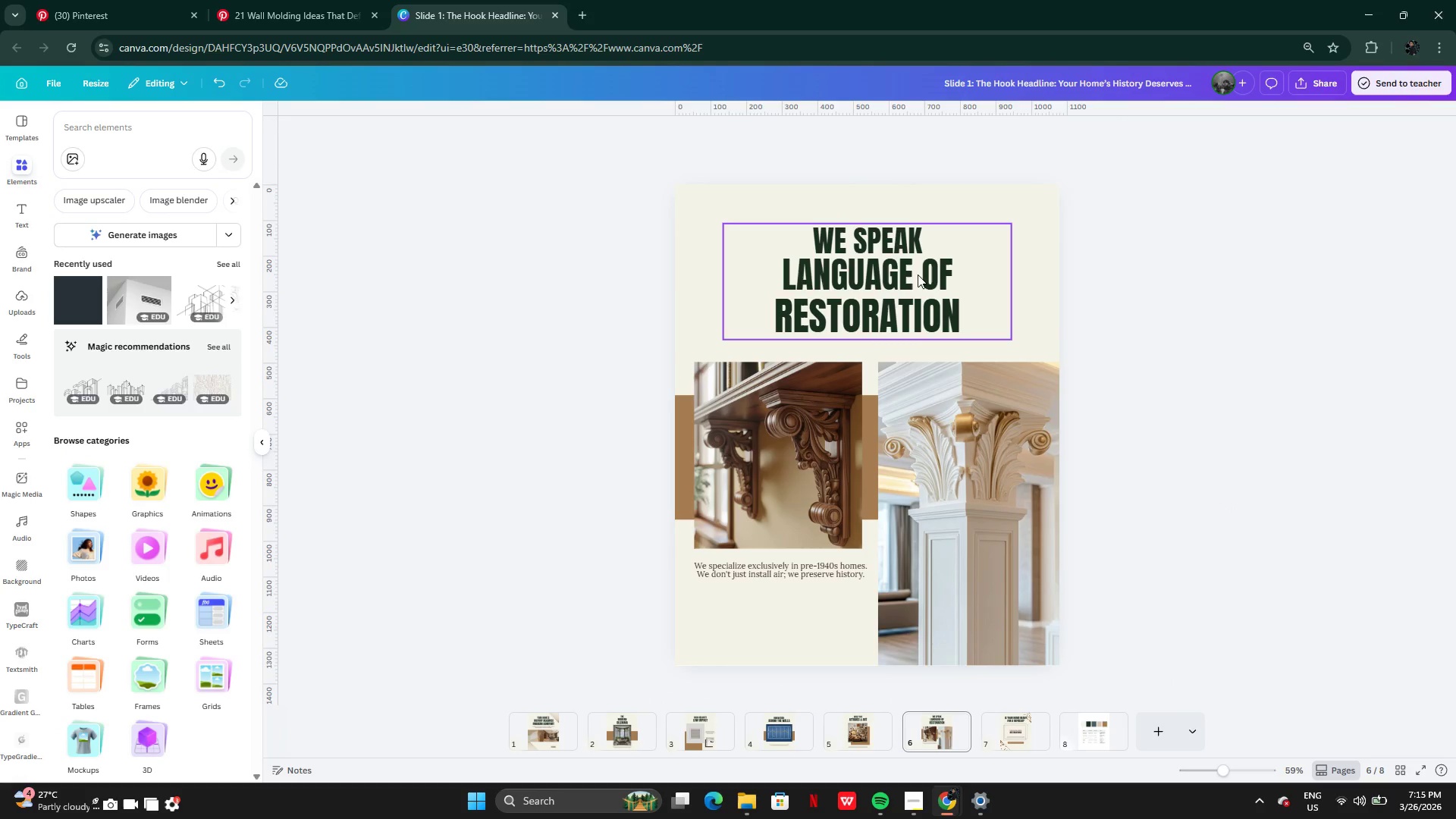 
wait(5.06)
 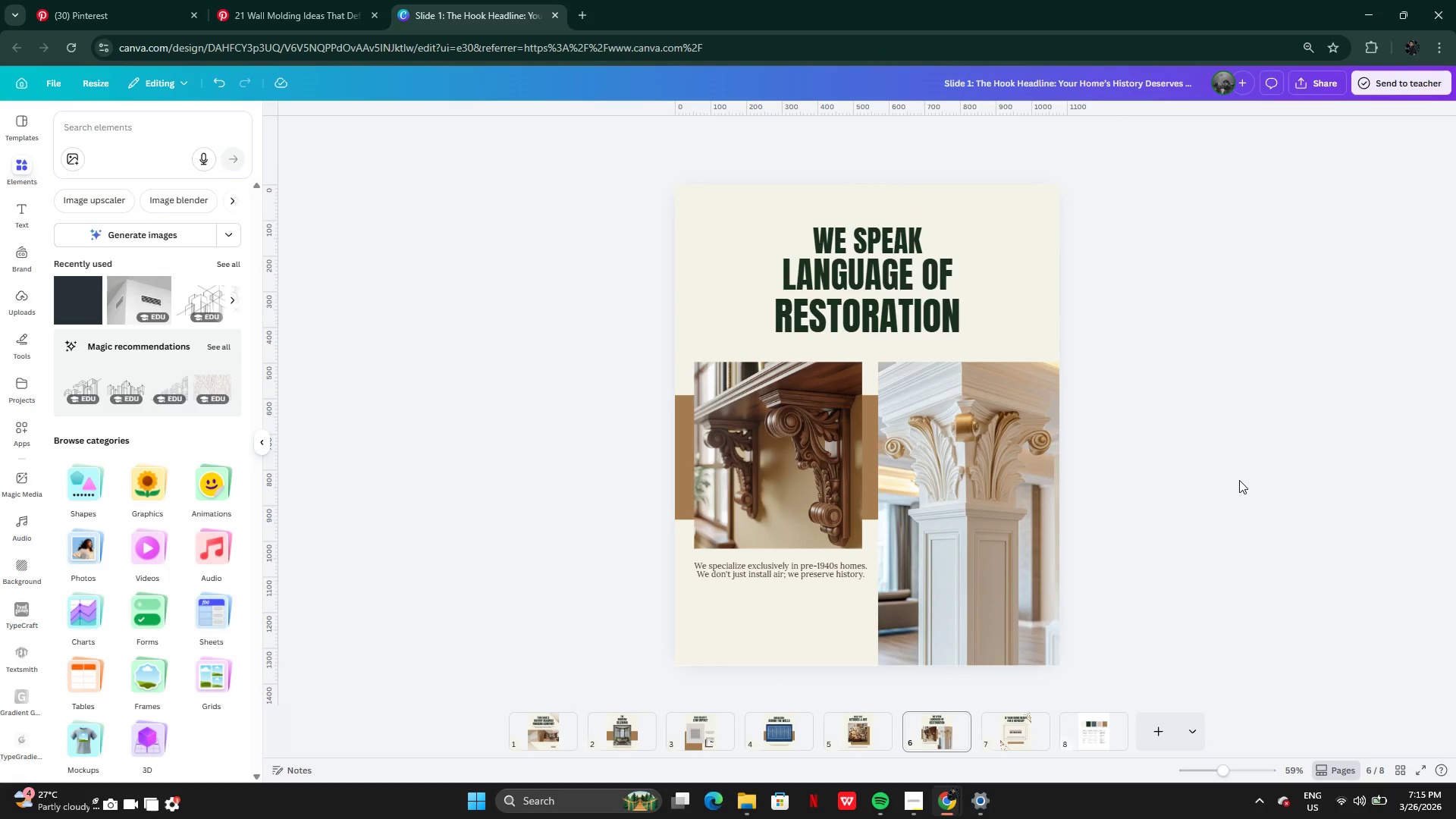 
left_click([780, 729])
 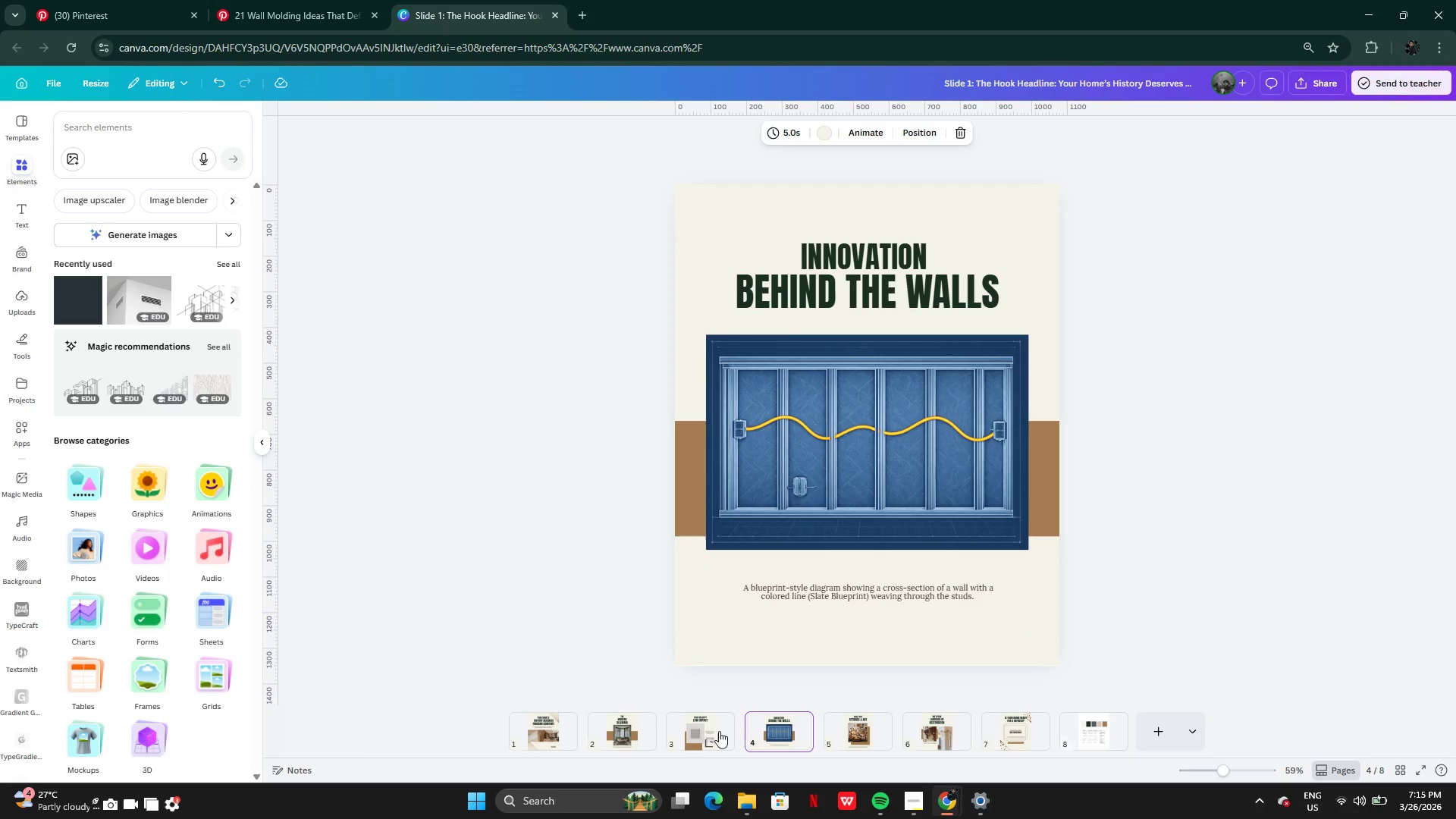 
left_click([701, 733])
 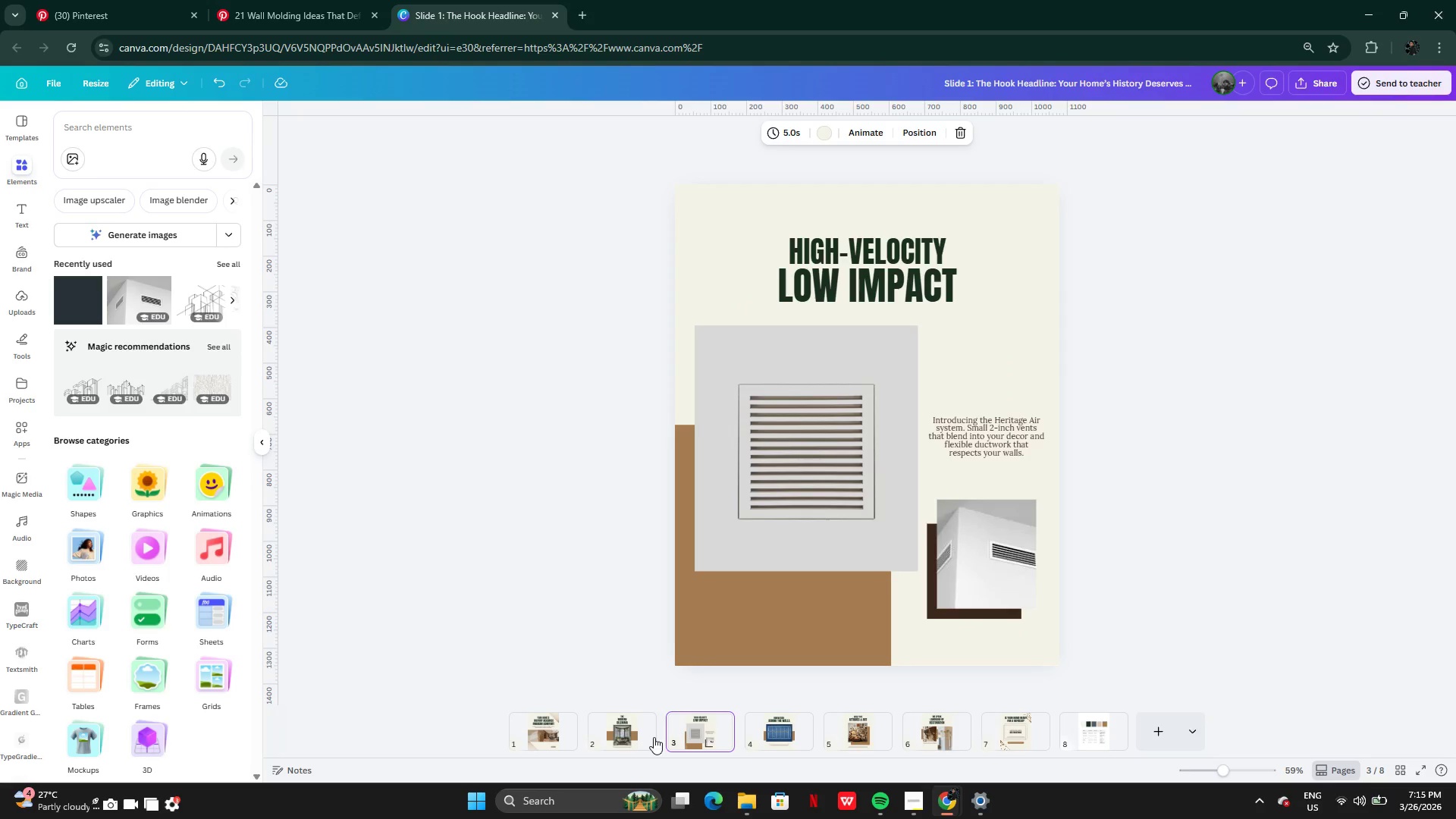 
left_click([653, 737])
 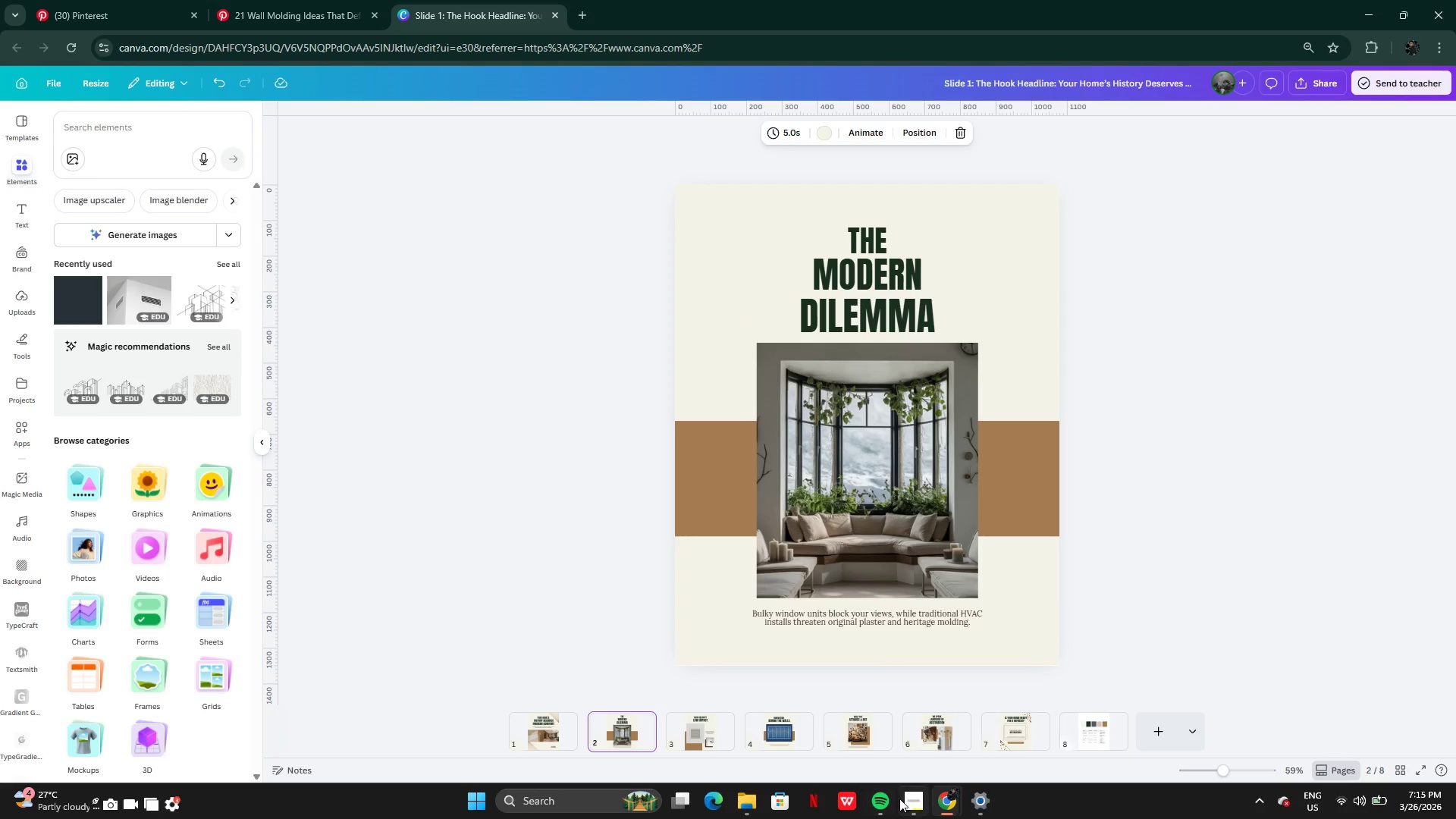 
left_click([920, 799])